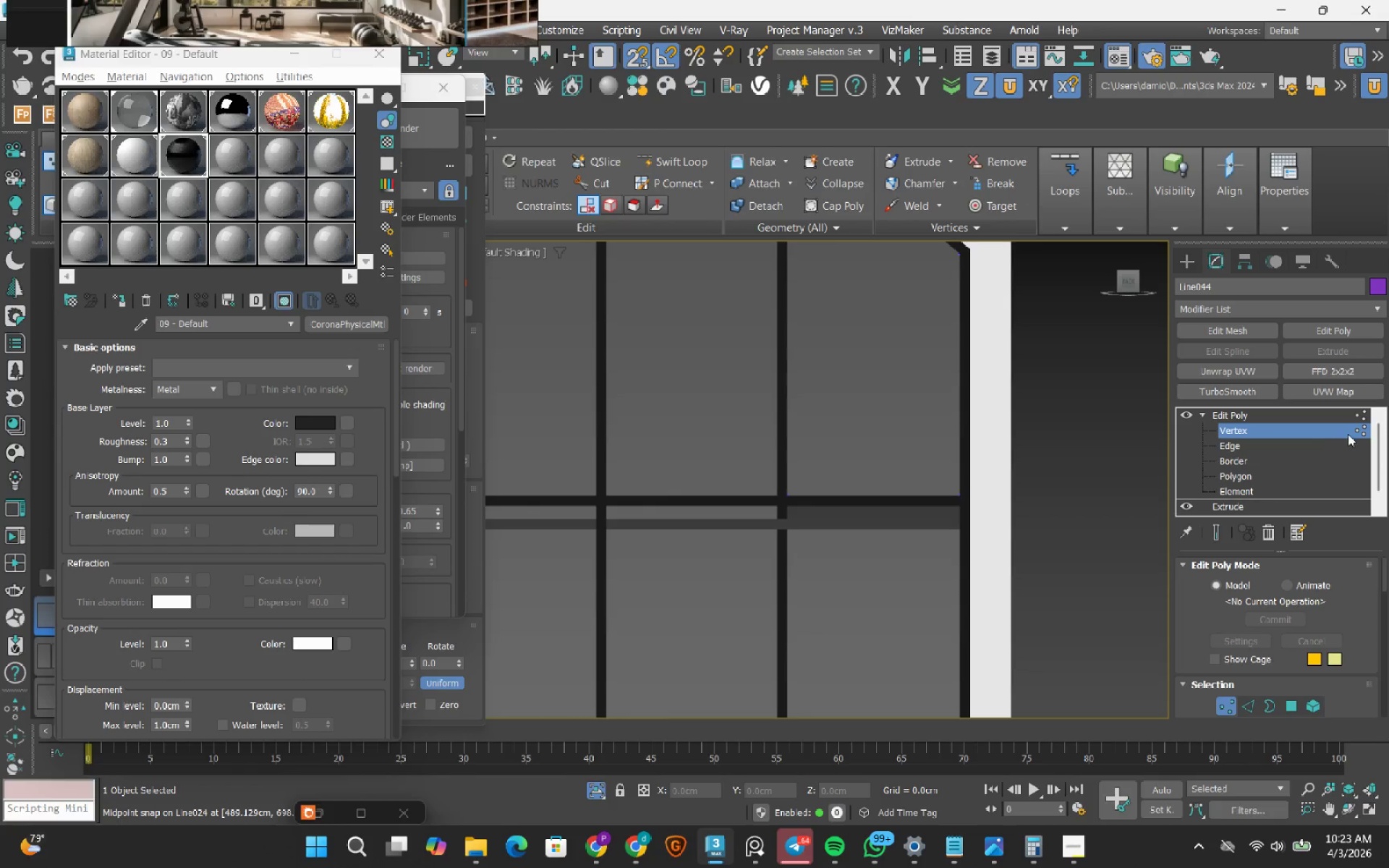 
left_click([1359, 429])
 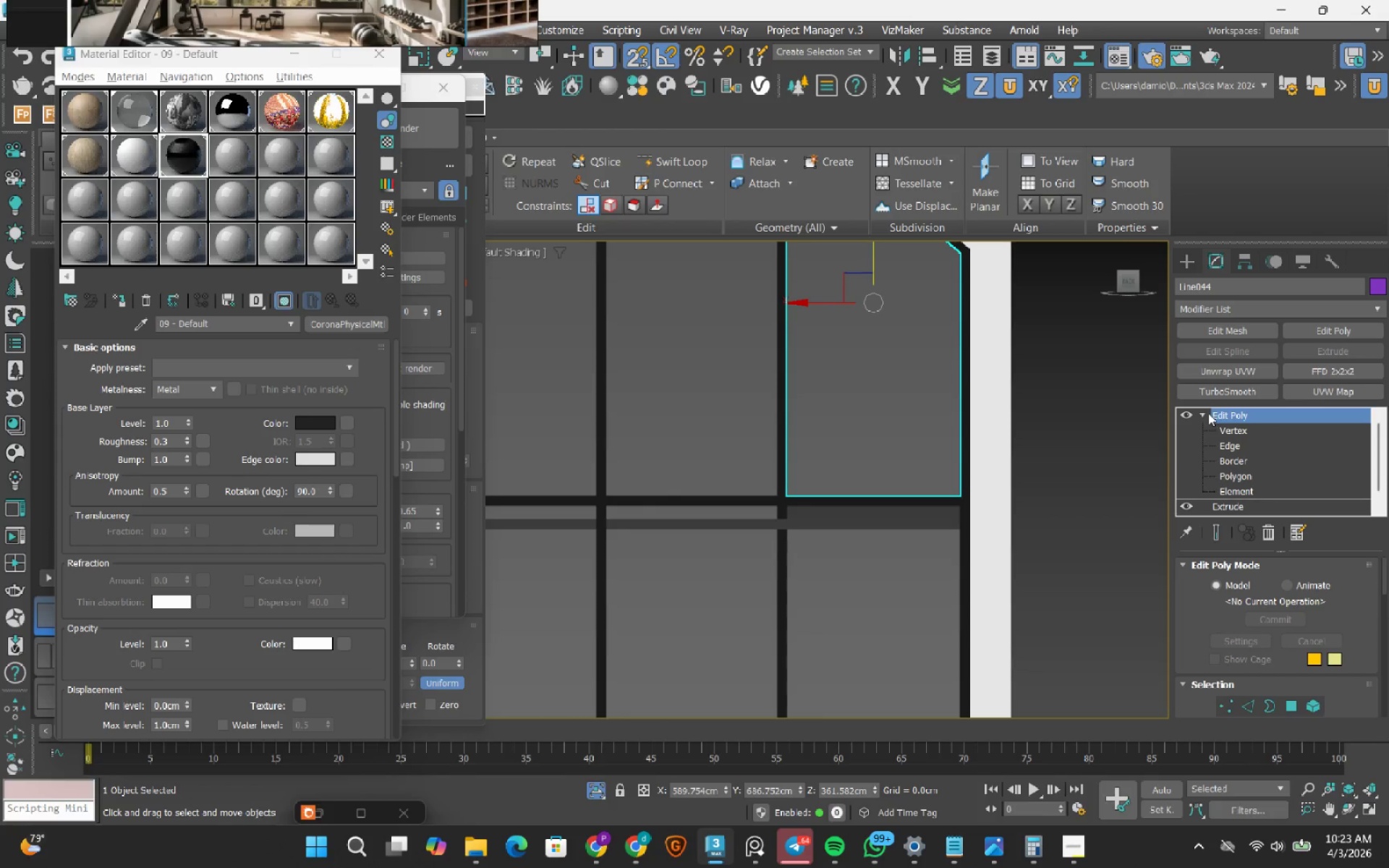 
left_click([1205, 413])
 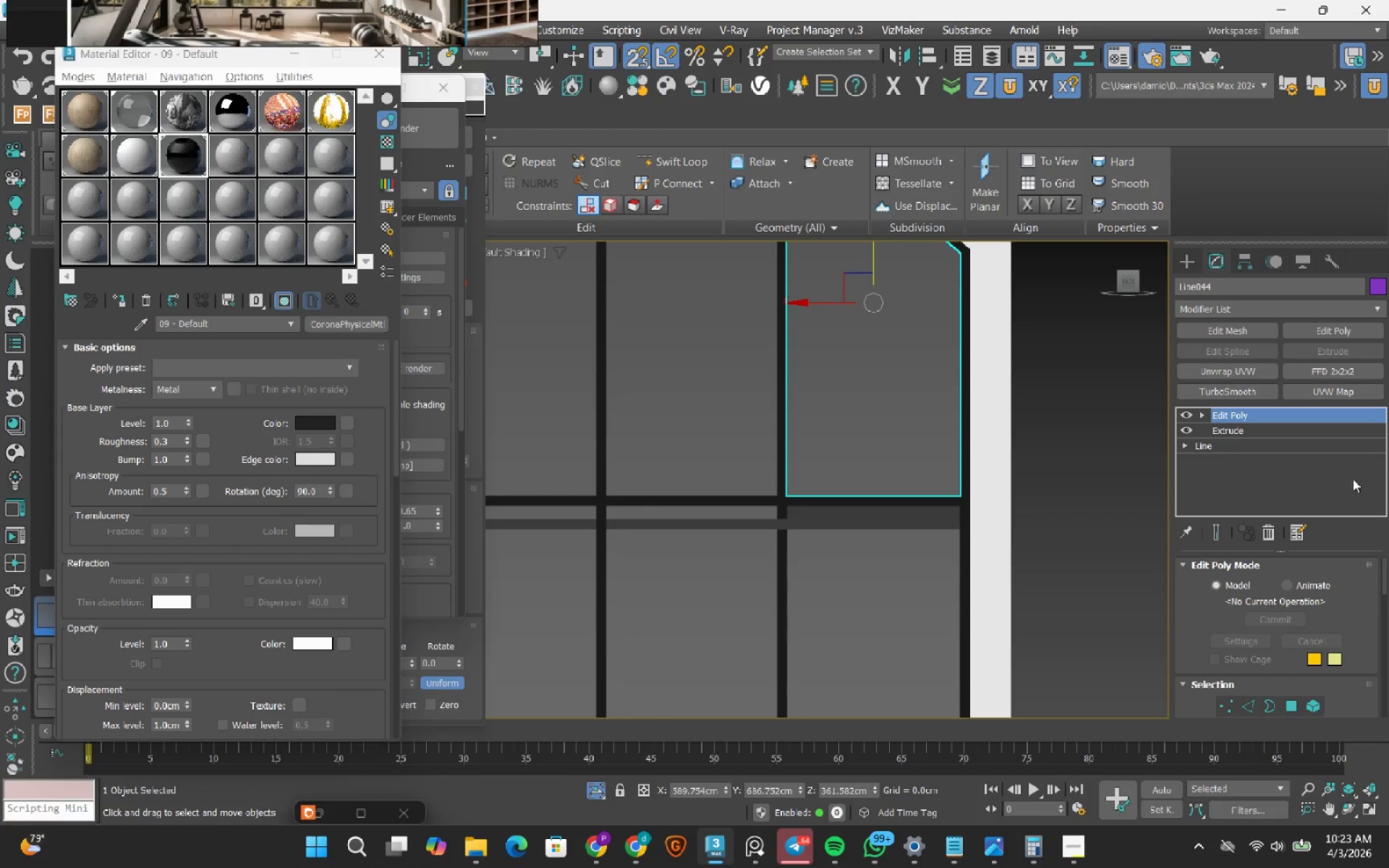 
left_click([1072, 856])